 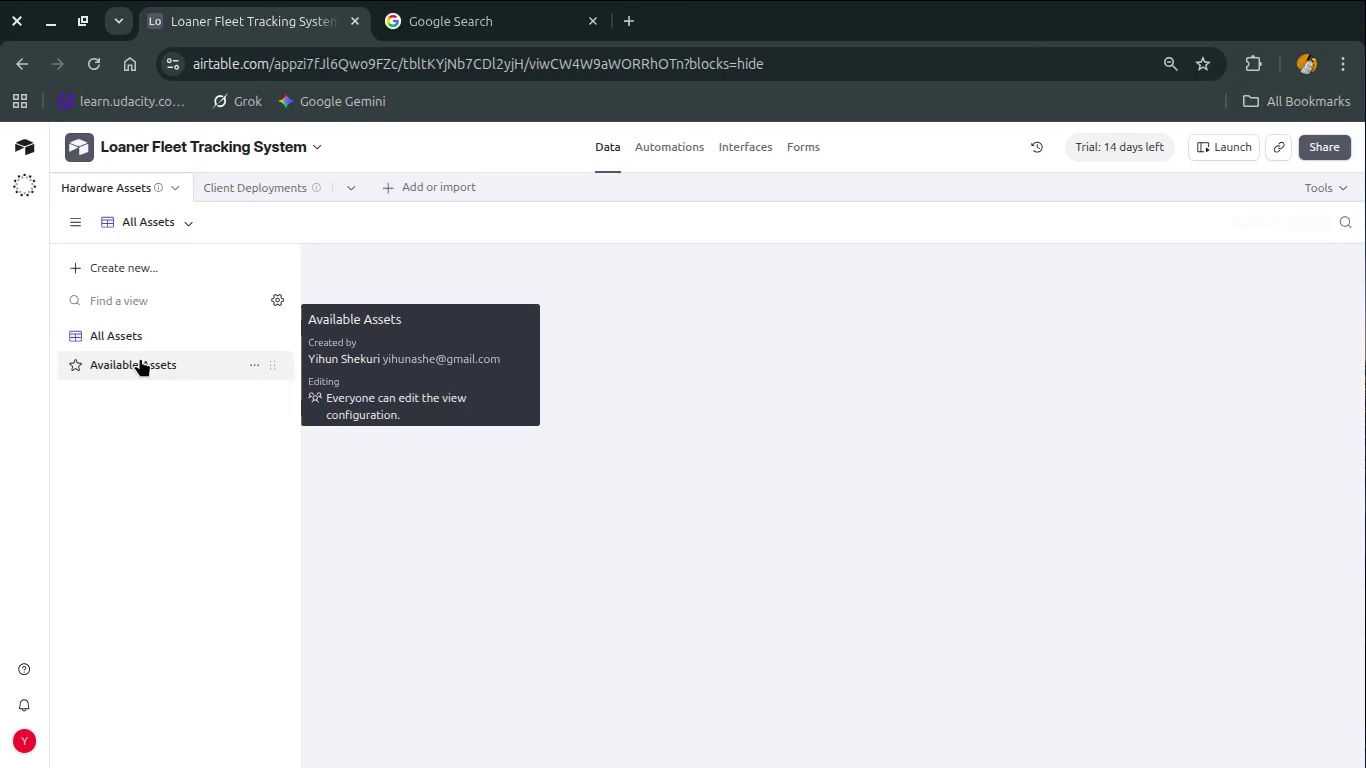 
left_click([146, 338])
 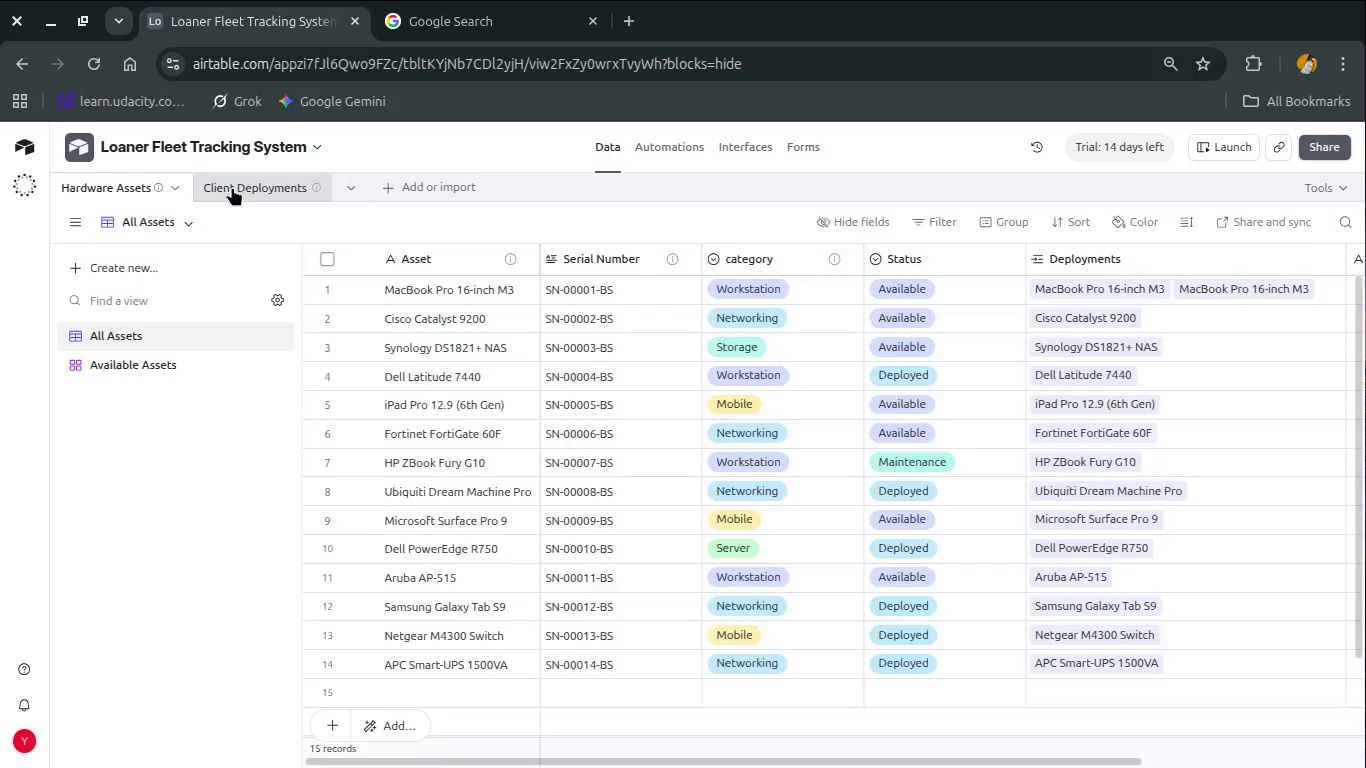 
left_click([232, 187])
 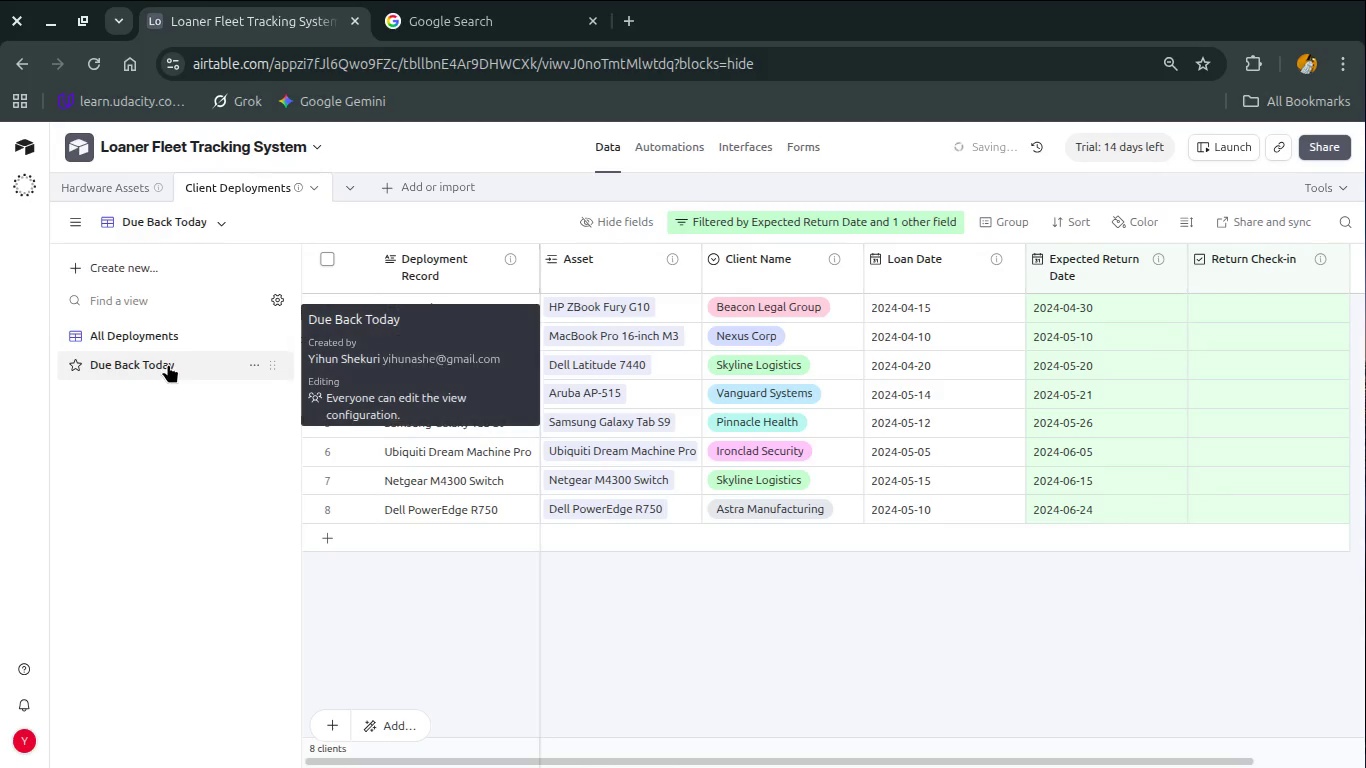 
left_click([168, 364])
 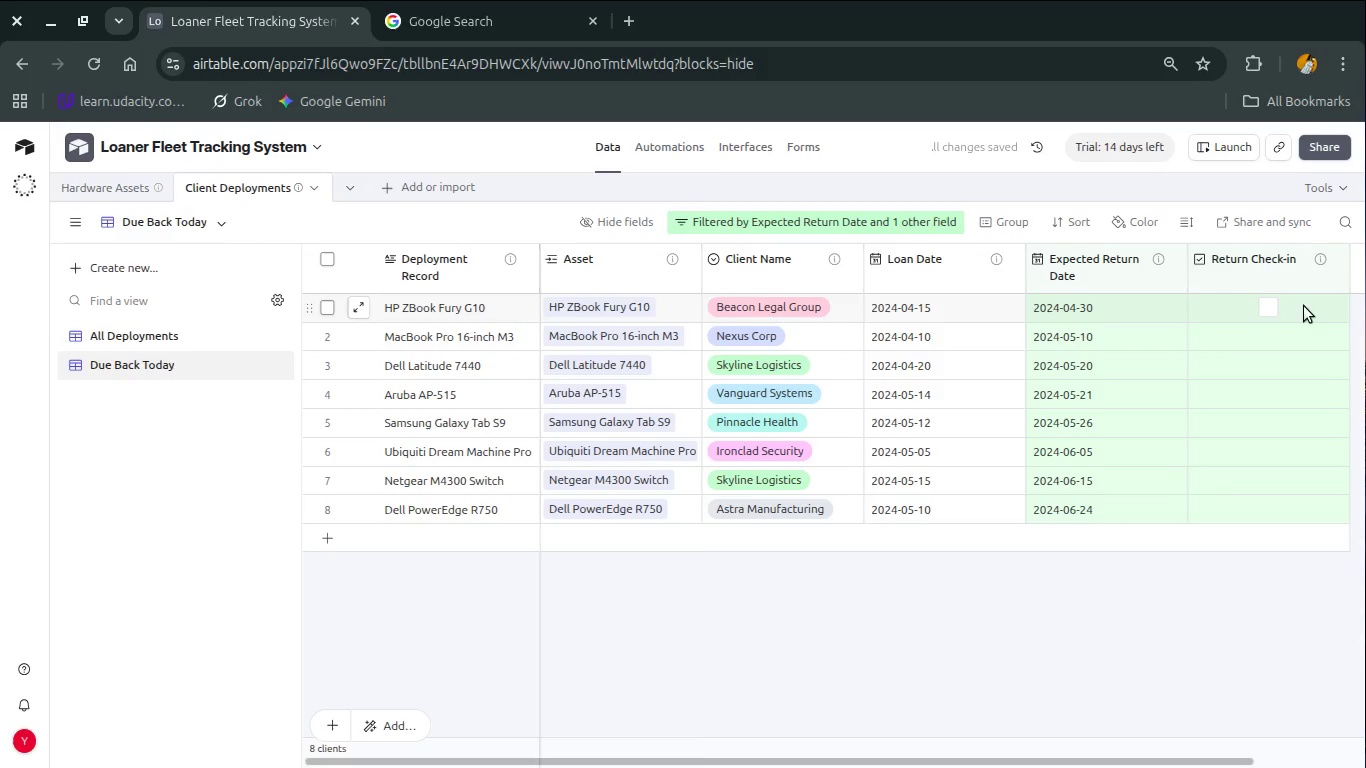 
left_click([1275, 306])
 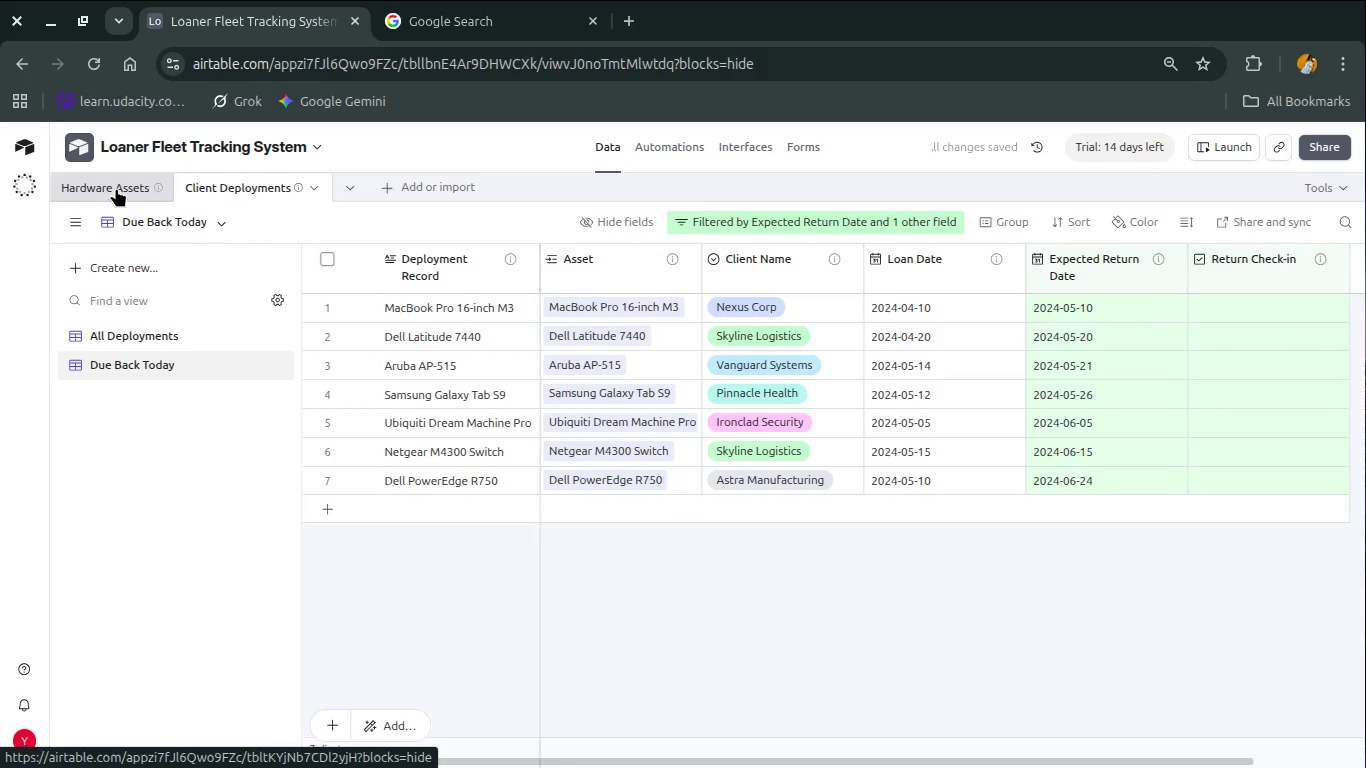 
left_click([116, 188])
 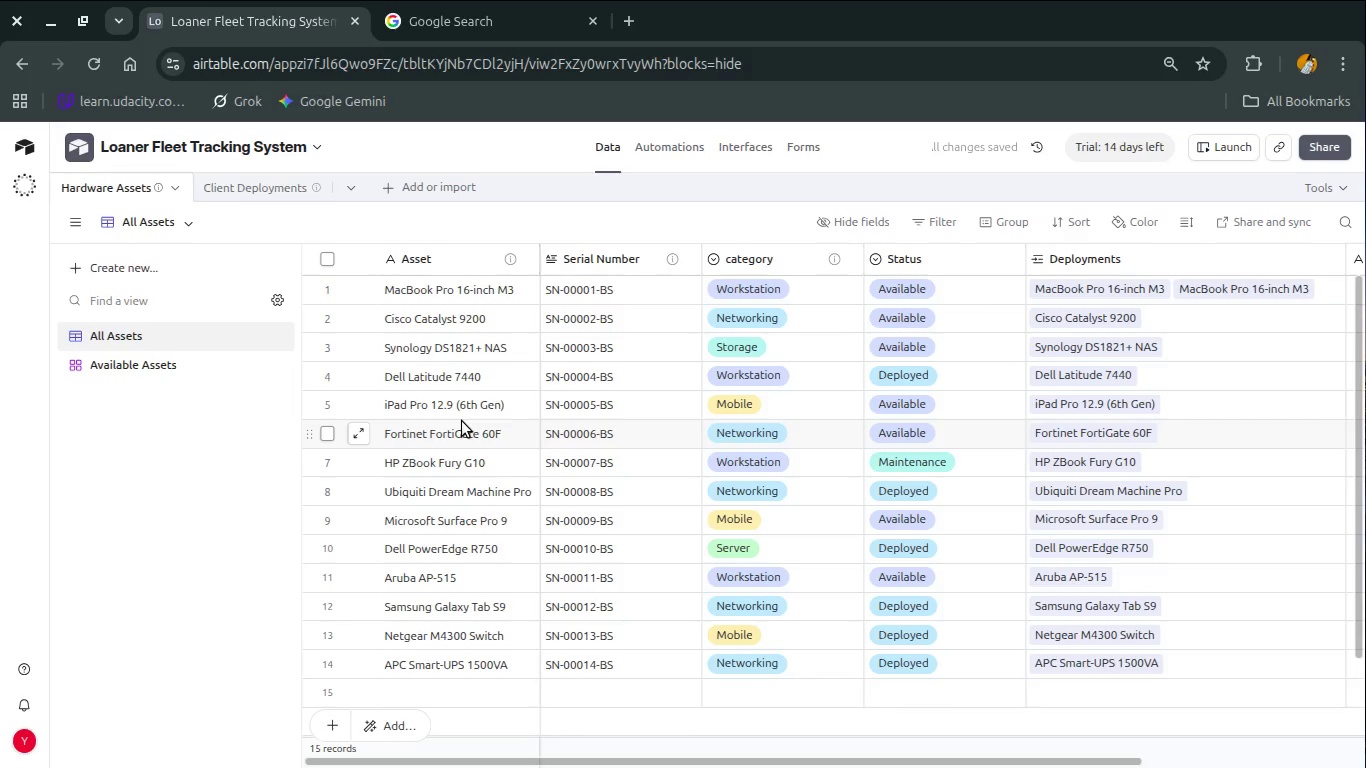 
wait(8.6)
 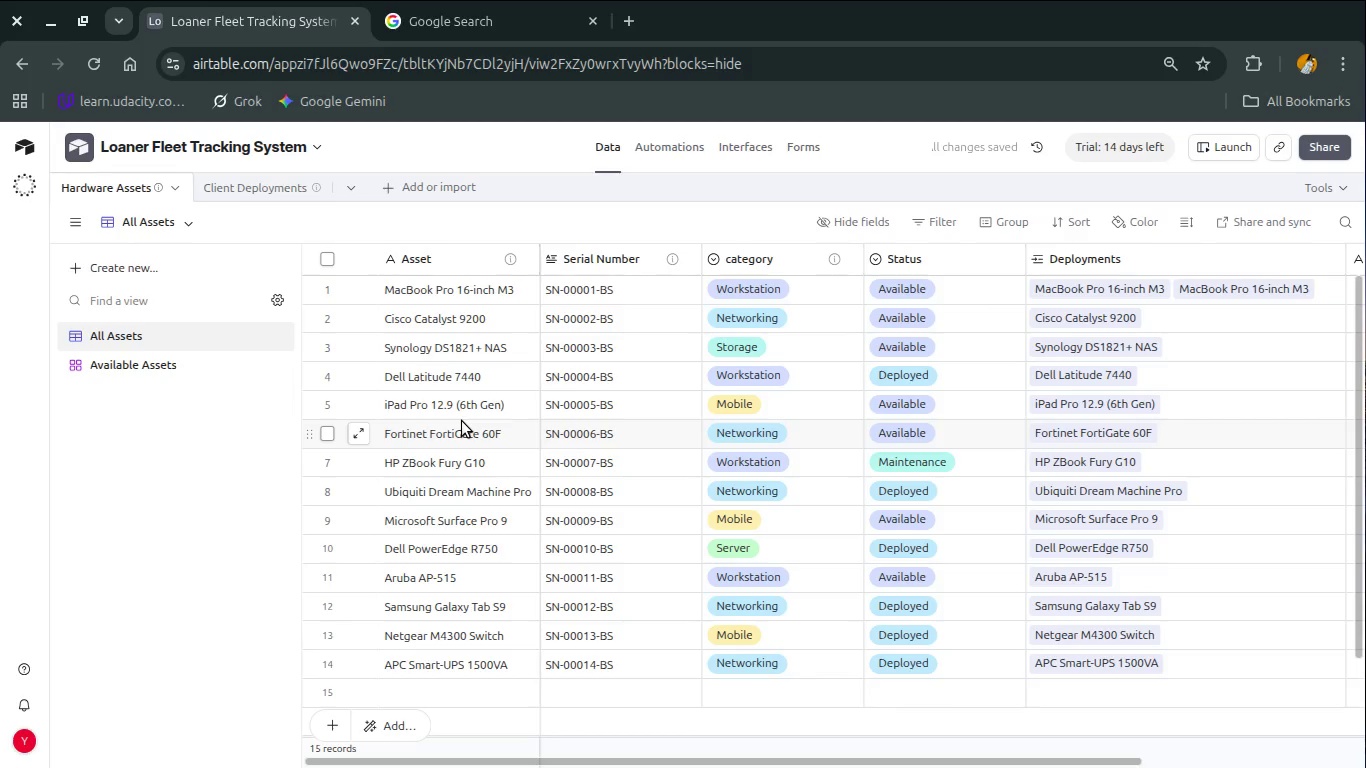 
left_click([245, 194])
 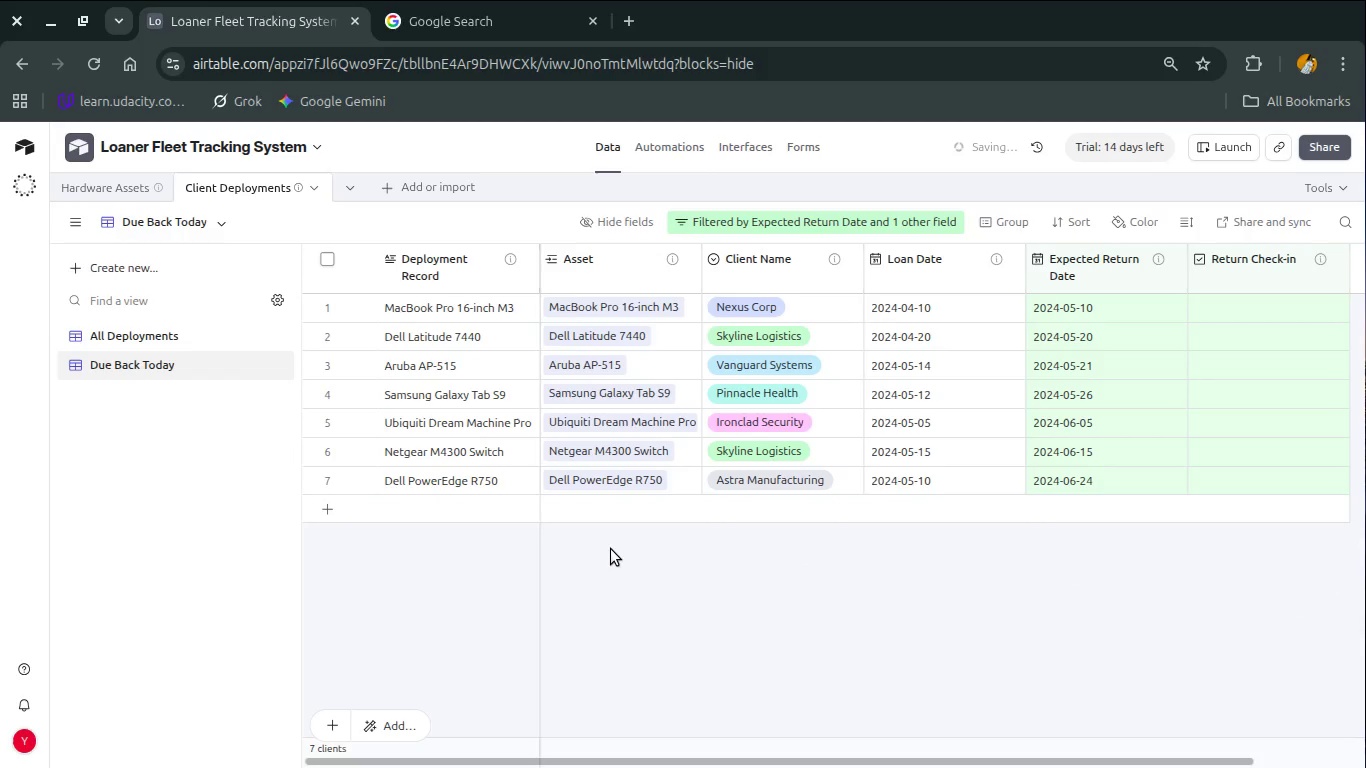 
key(Alt+Tab)